 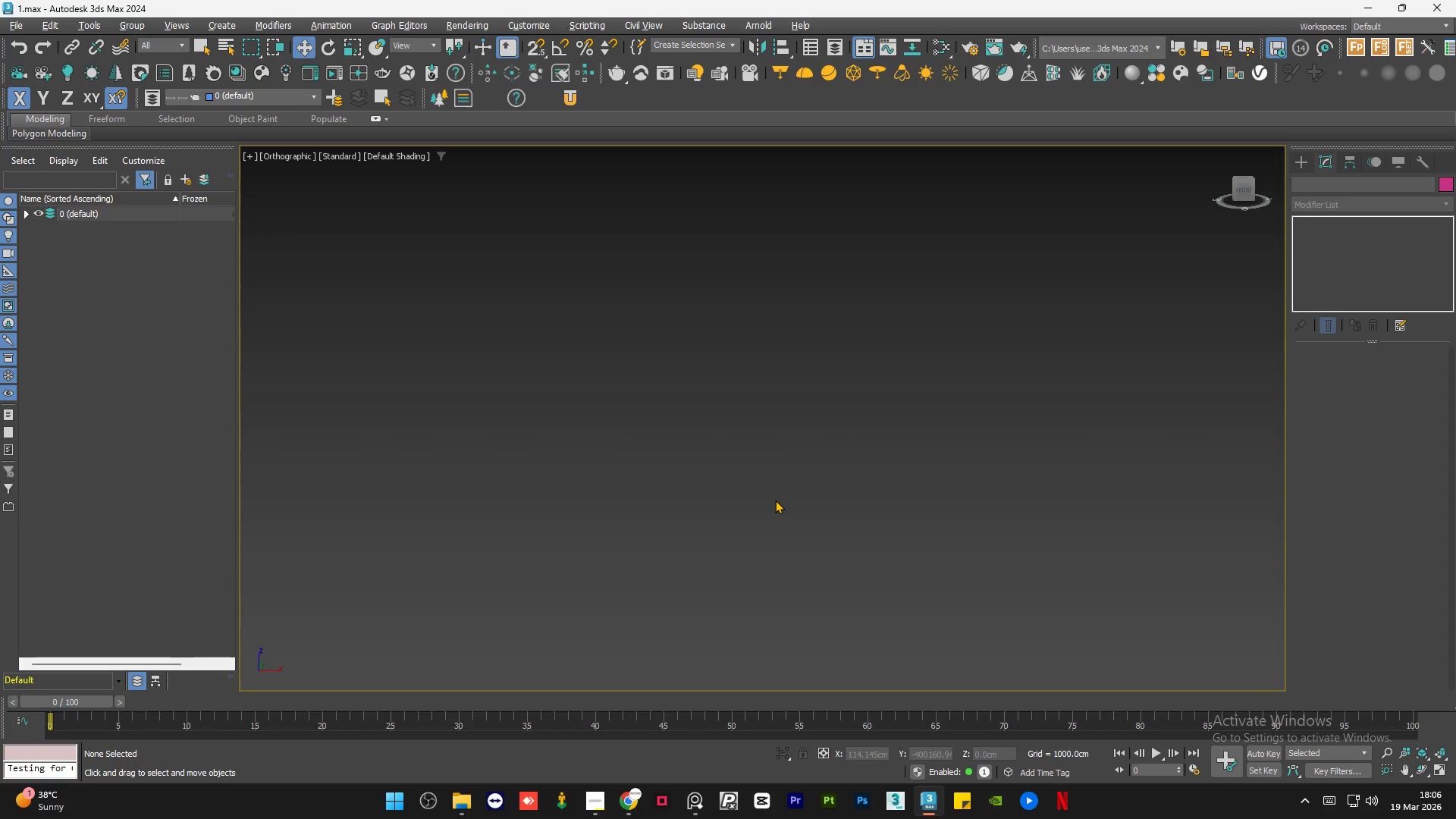 
key(Z)
 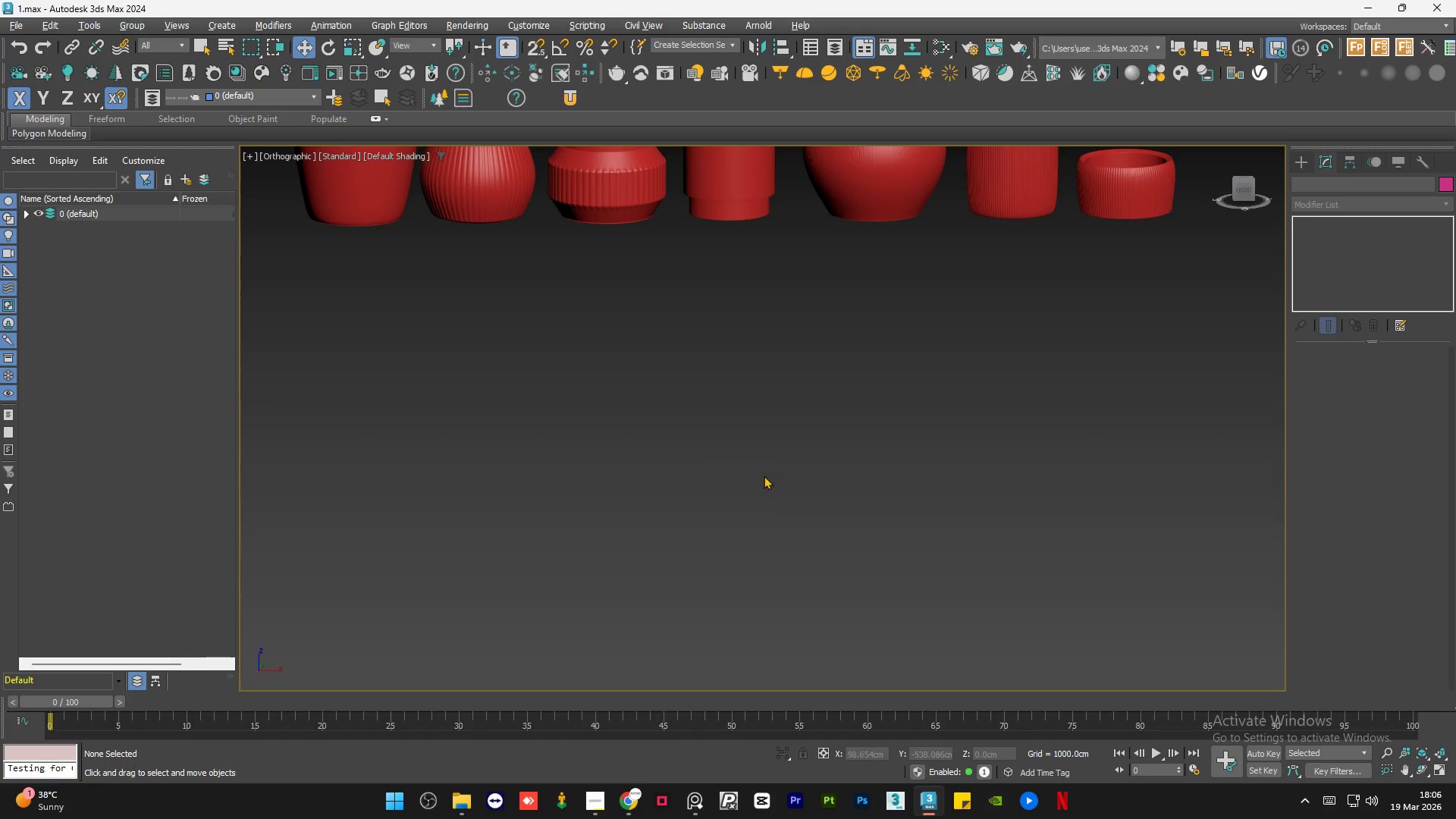 
hold_key(key=AltLeft, duration=0.61)
 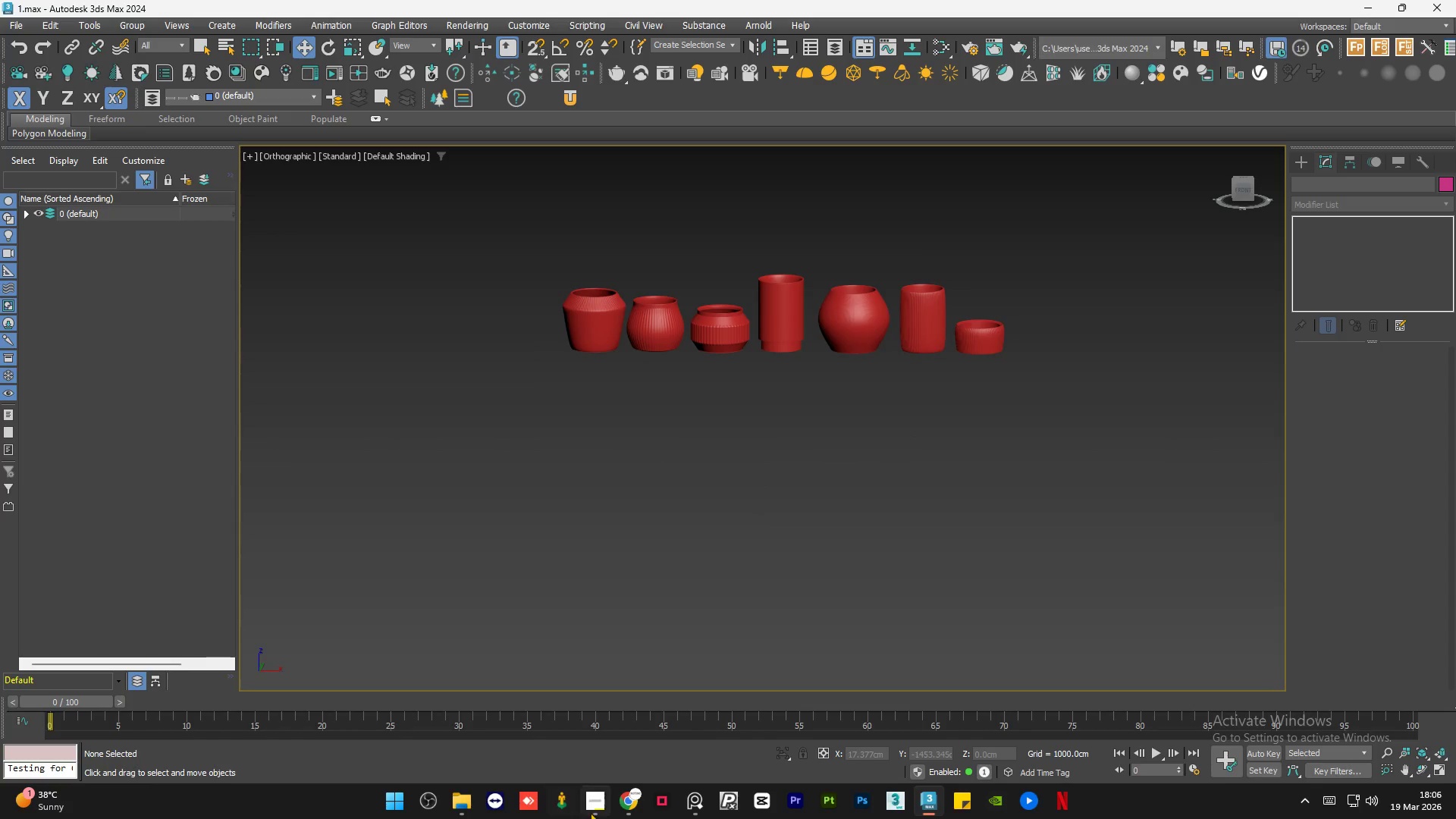 
scroll: coordinate [761, 475], scroll_direction: down, amount: 2.0
 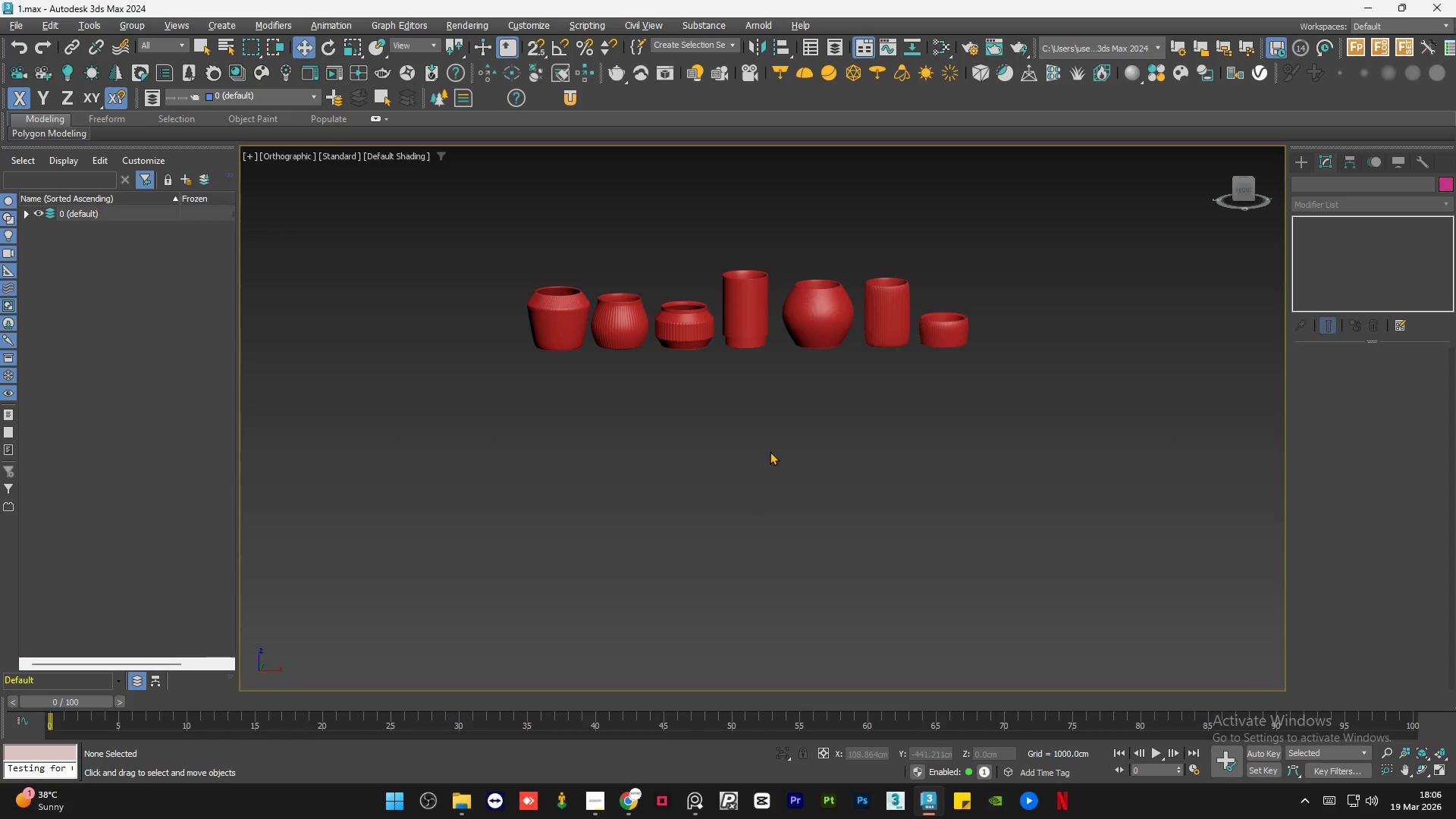 
left_click([594, 805])